 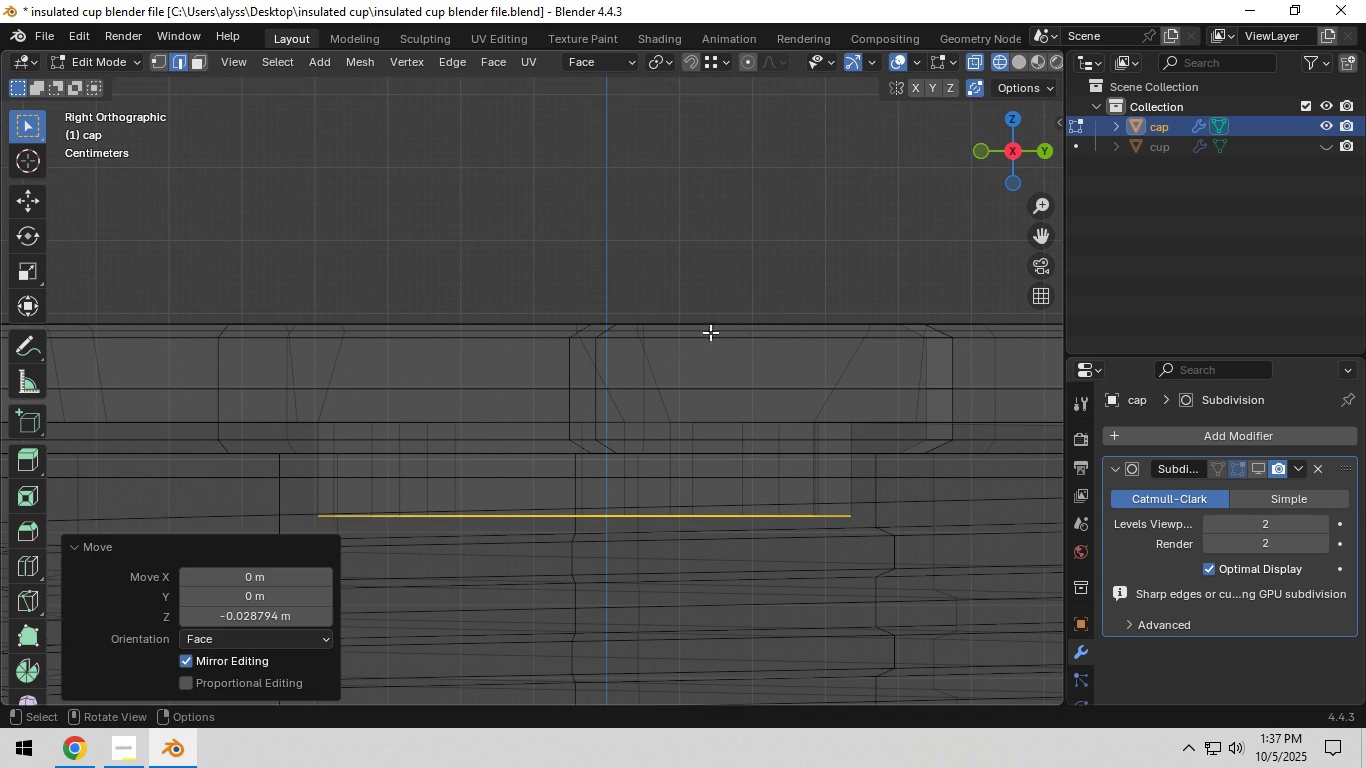 
left_click([686, 199])
 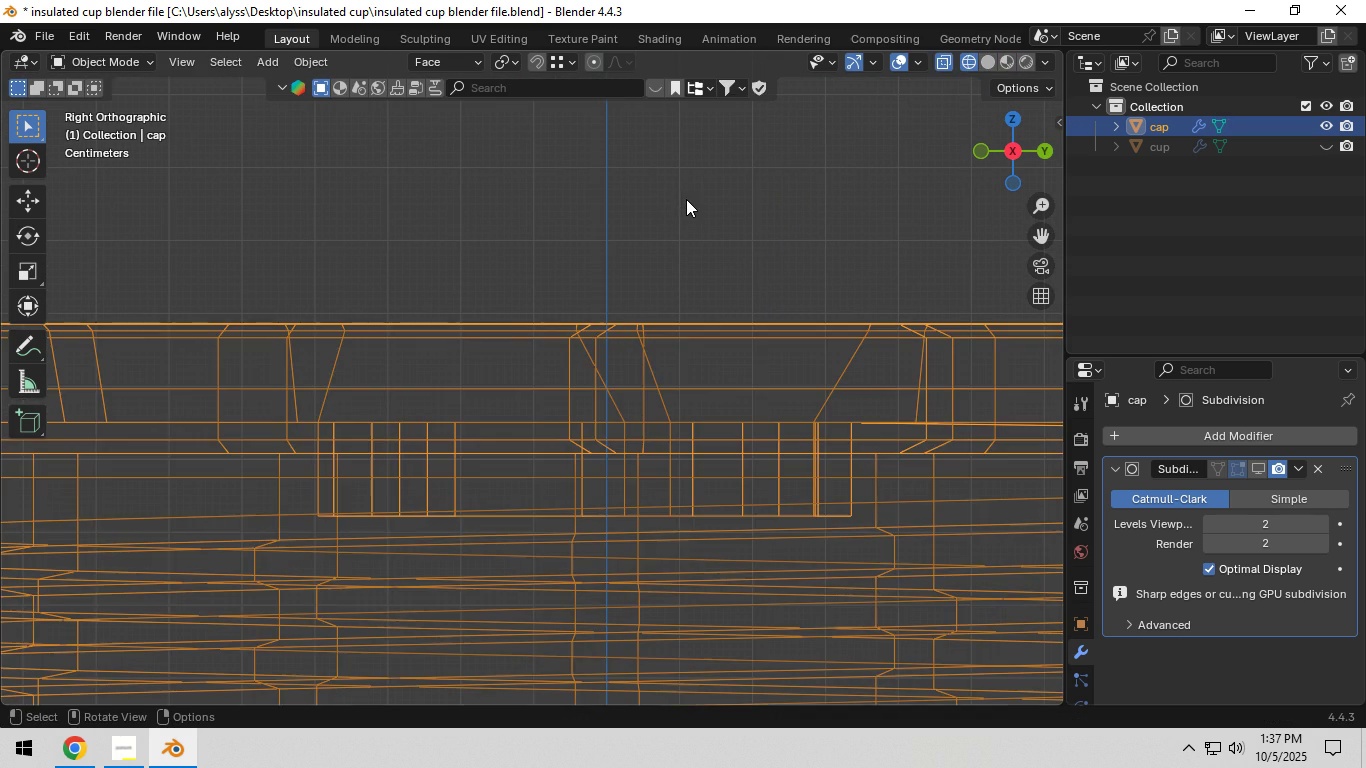 
key(Tab)
 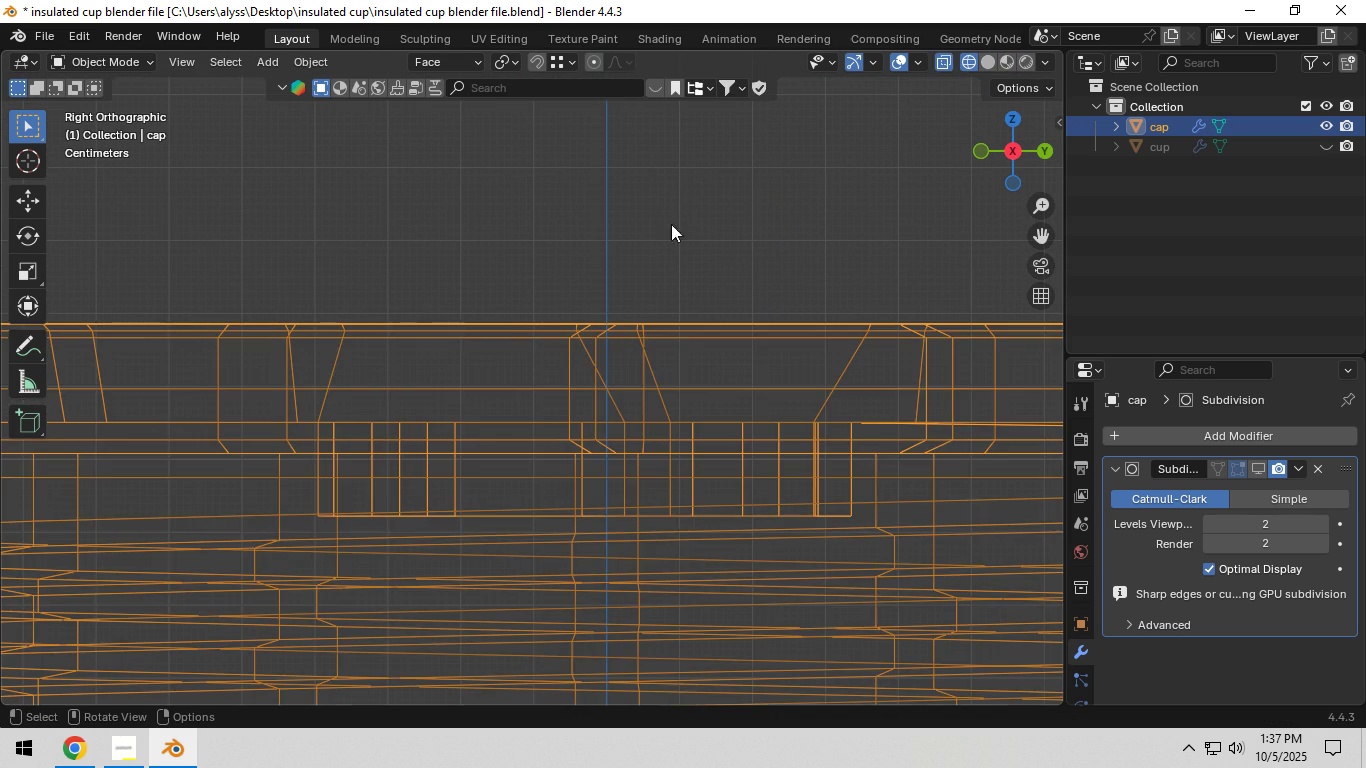 
key(Z)
 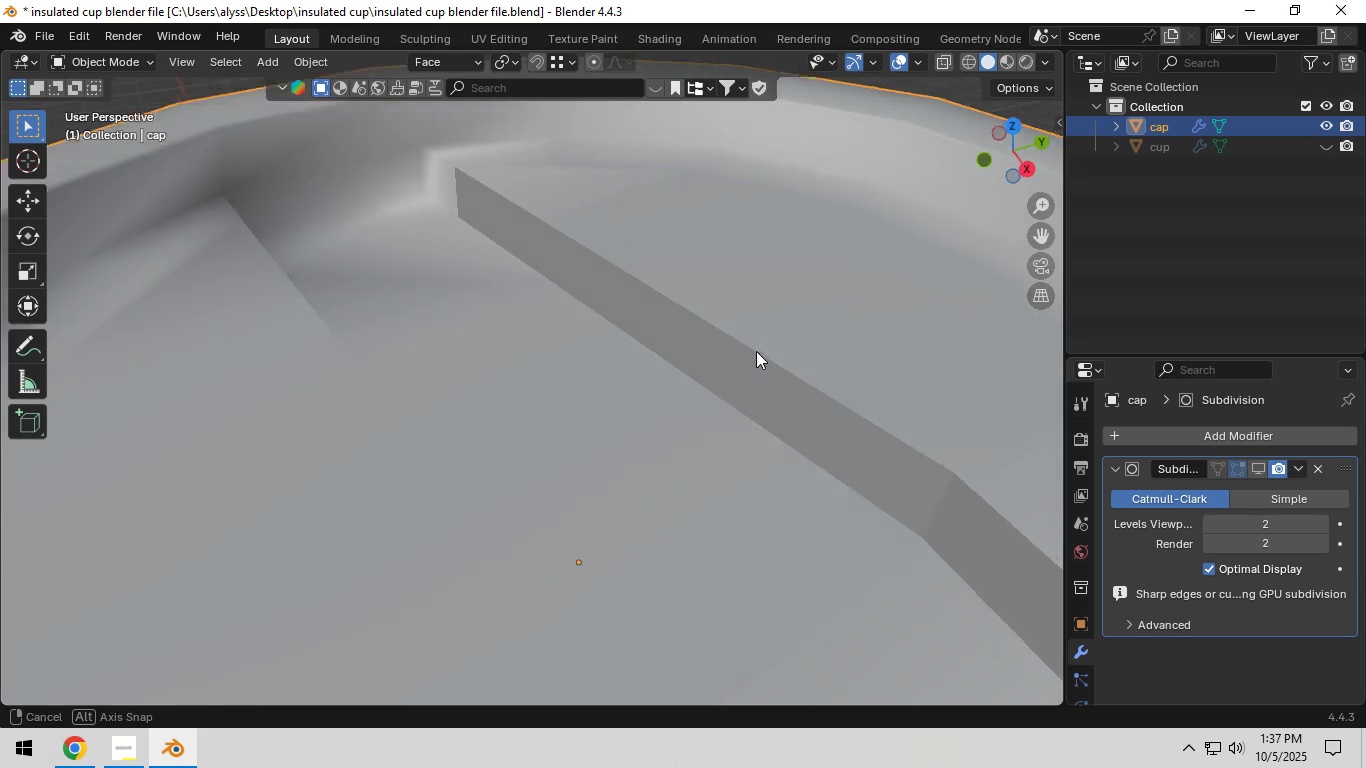 
scroll: coordinate [757, 355], scroll_direction: down, amount: 4.0
 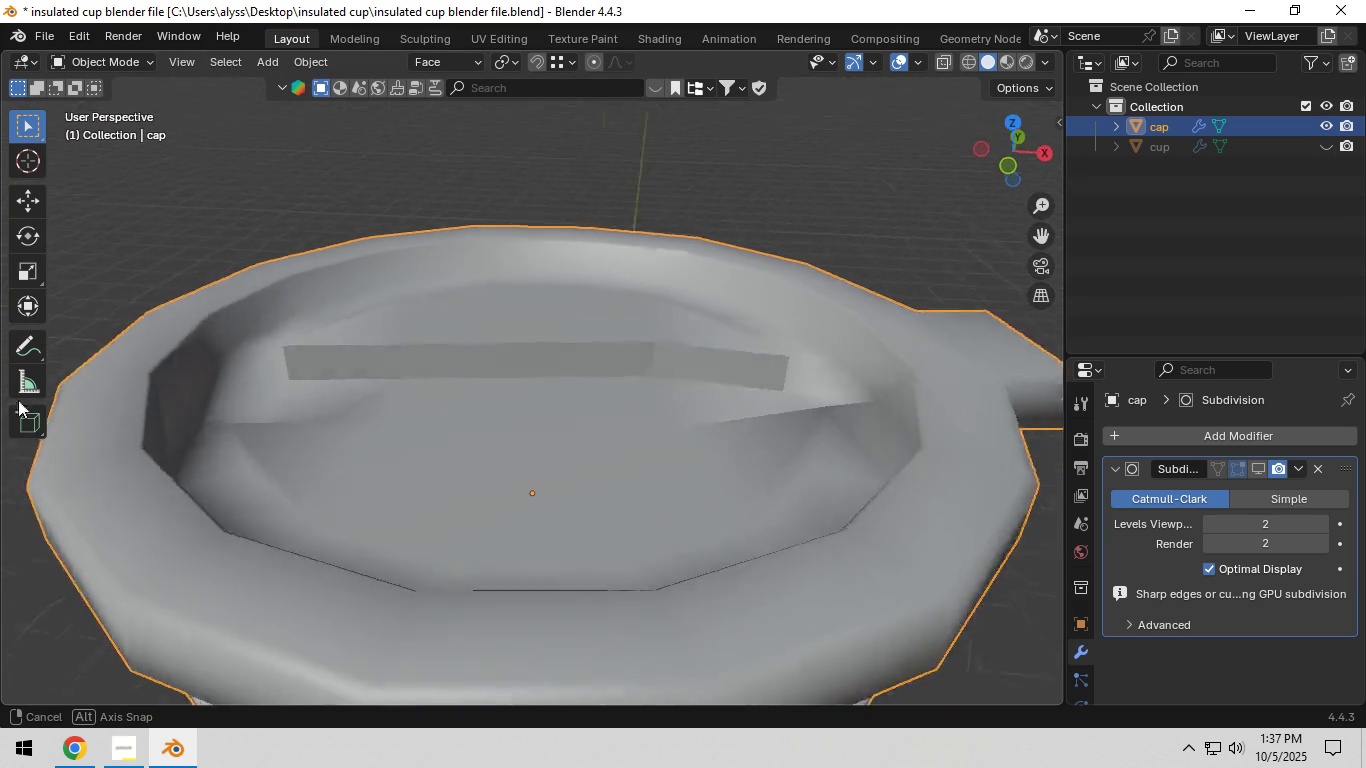 
key(Z)
 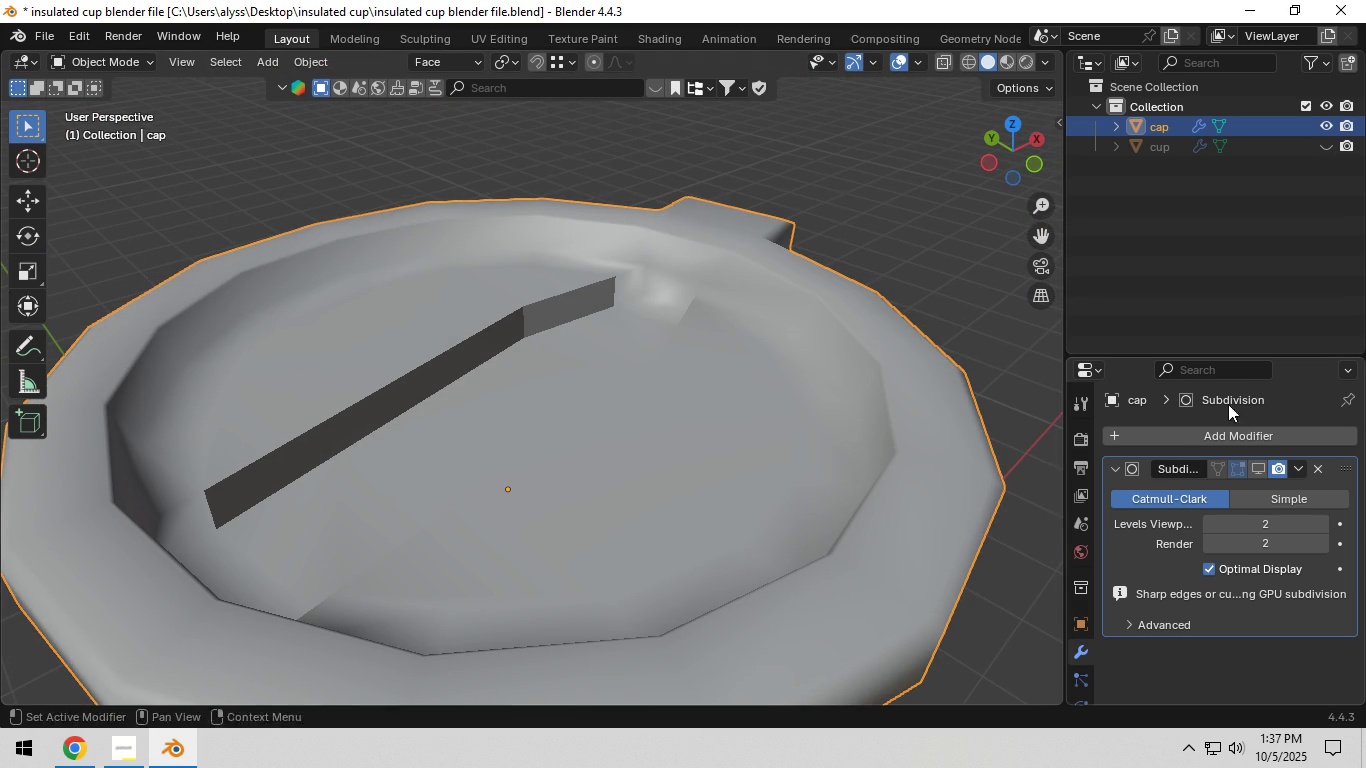 
key(Tab)
 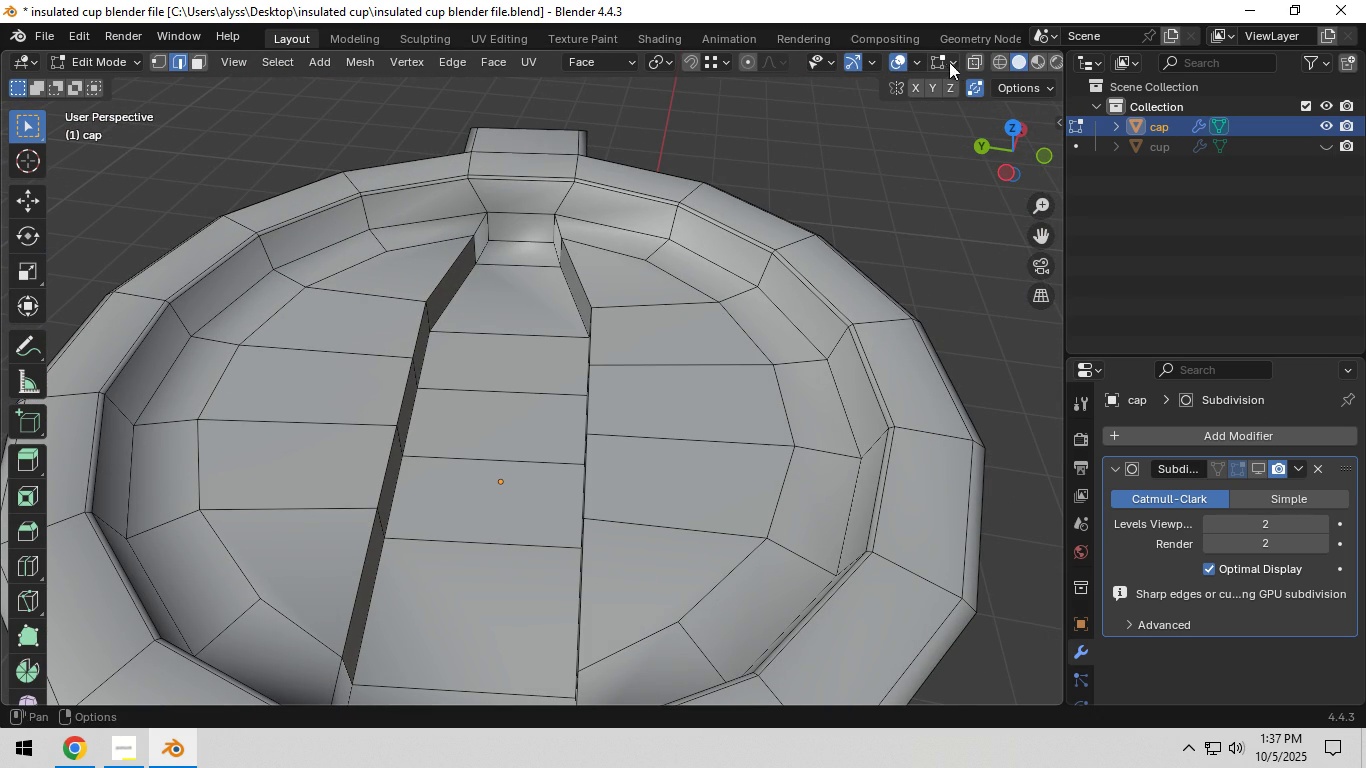 
left_click([918, 60])
 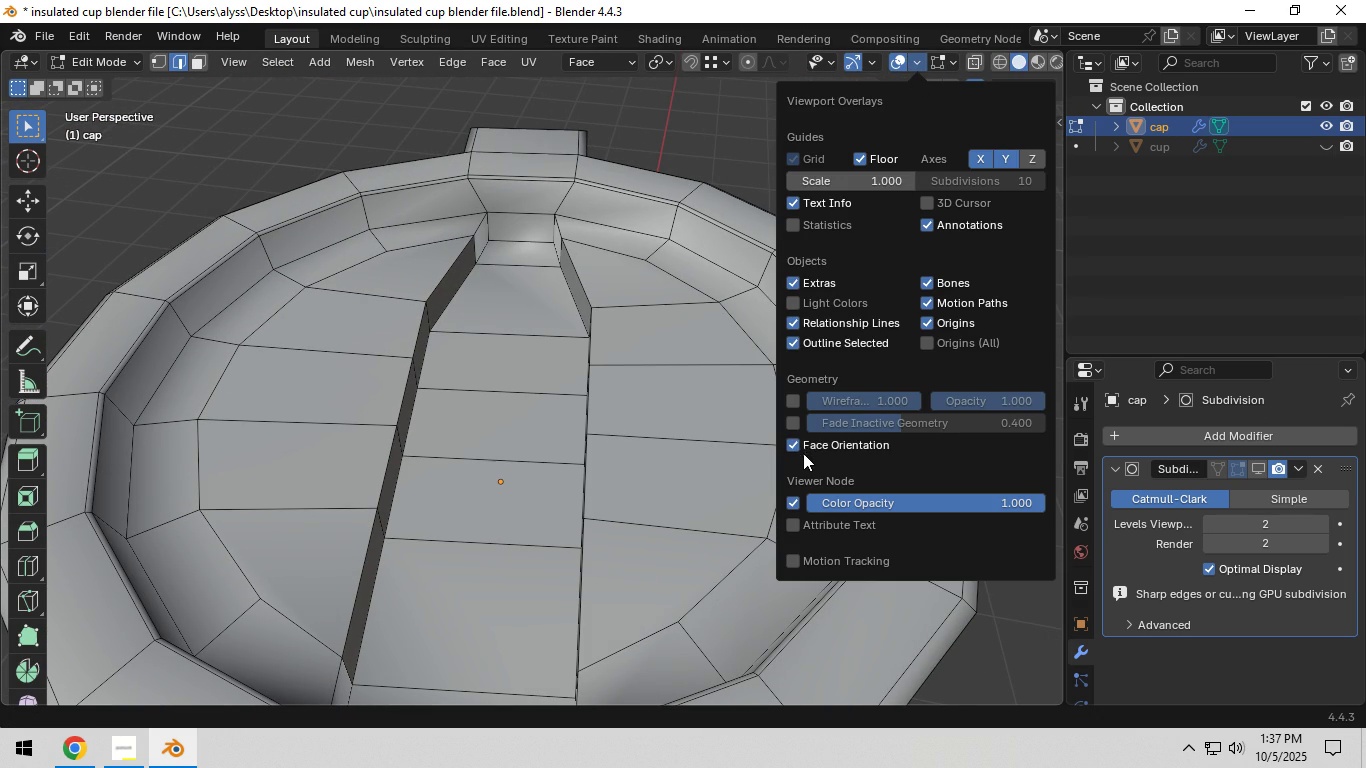 
scroll: coordinate [583, 413], scroll_direction: down, amount: 2.0
 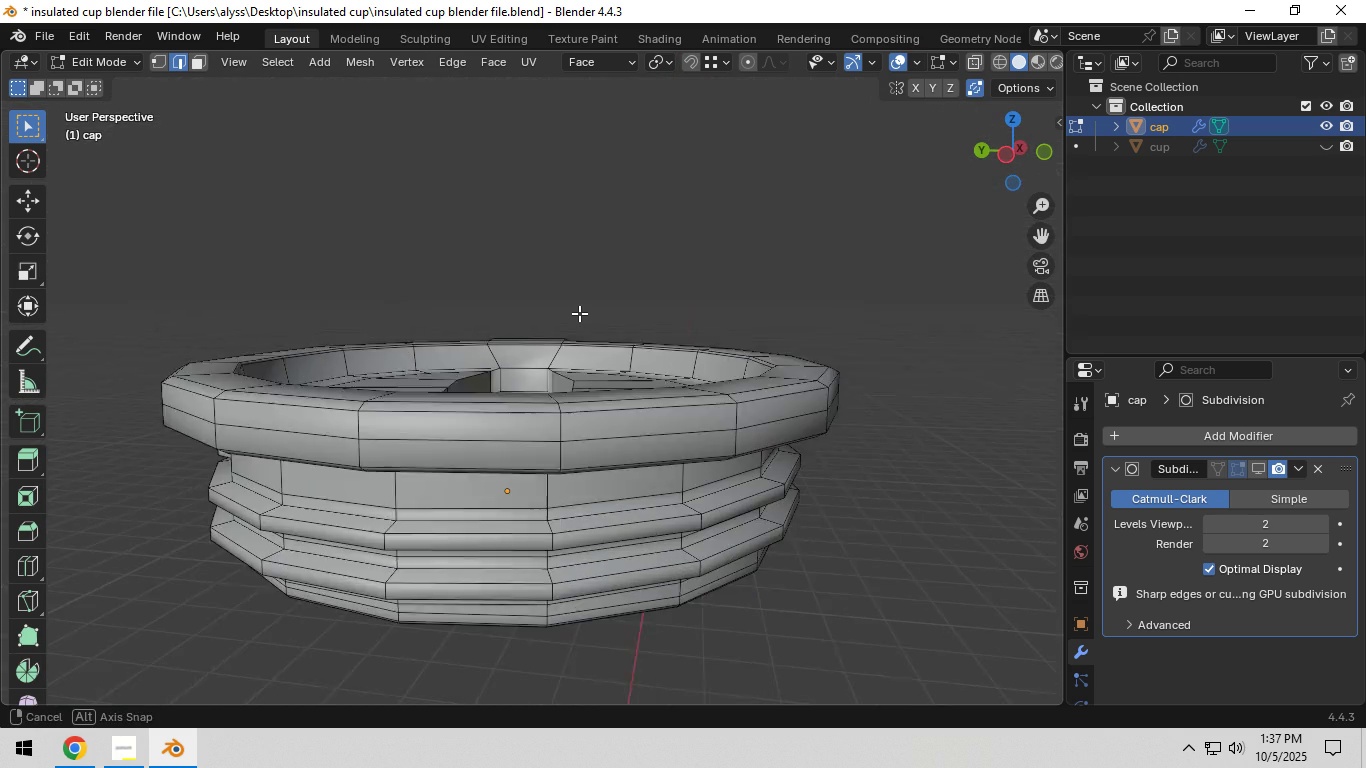 
scroll: coordinate [579, 313], scroll_direction: up, amount: 4.0
 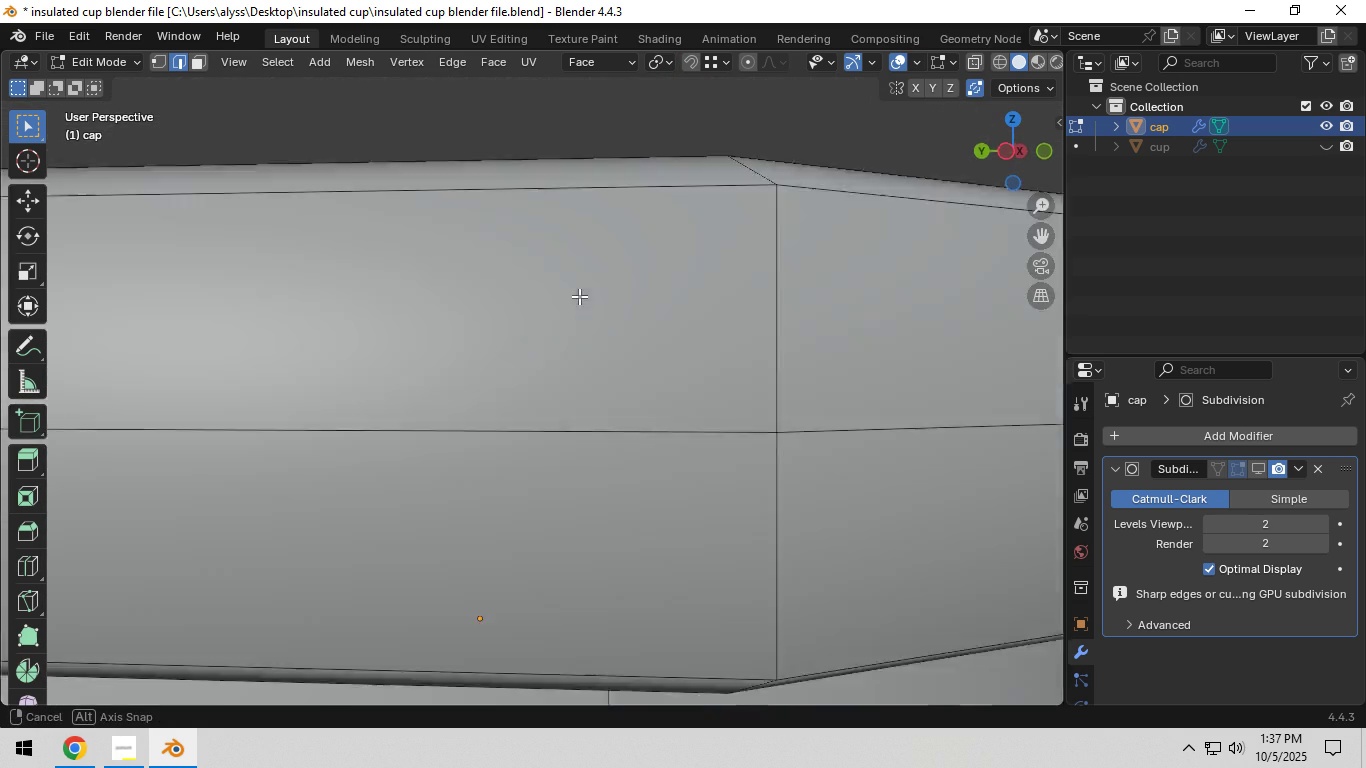 
scroll: coordinate [570, 374], scroll_direction: down, amount: 3.0
 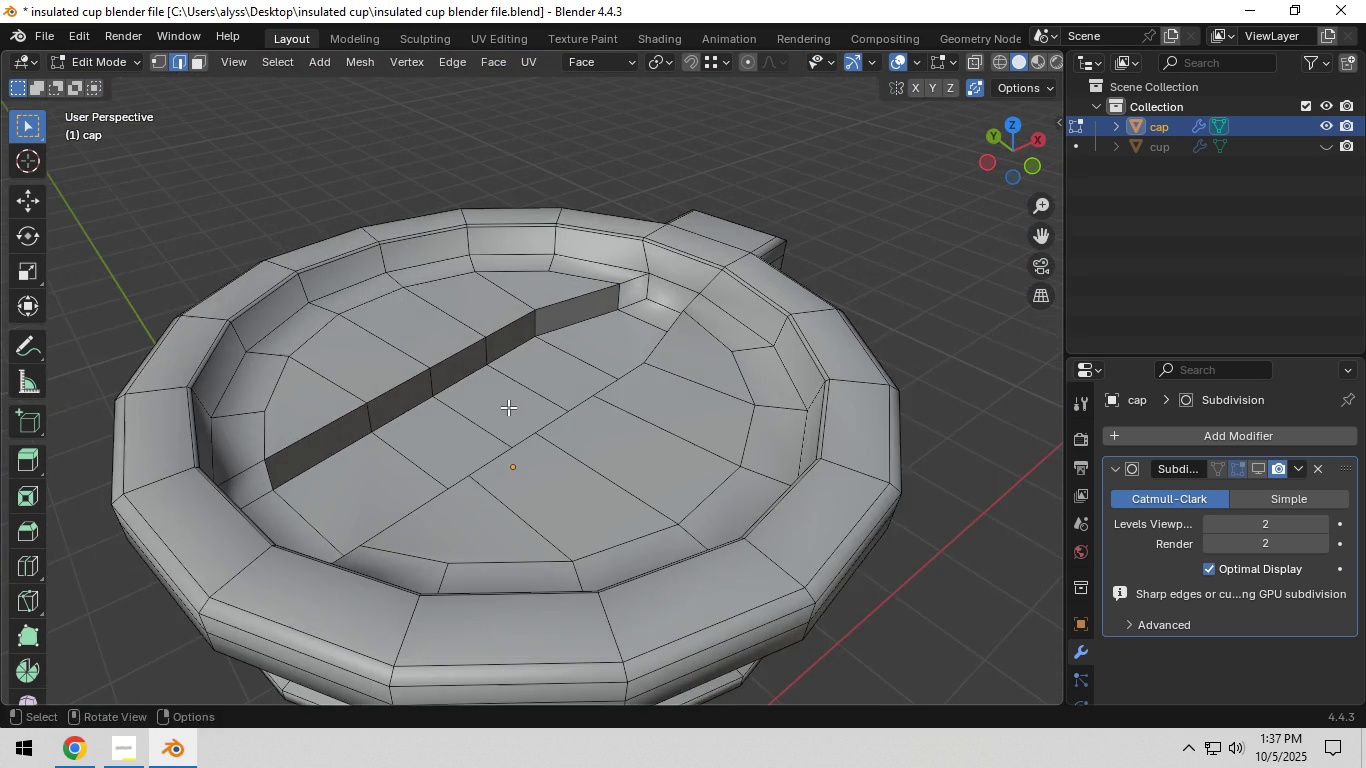 
key(Shift+ShiftLeft)